 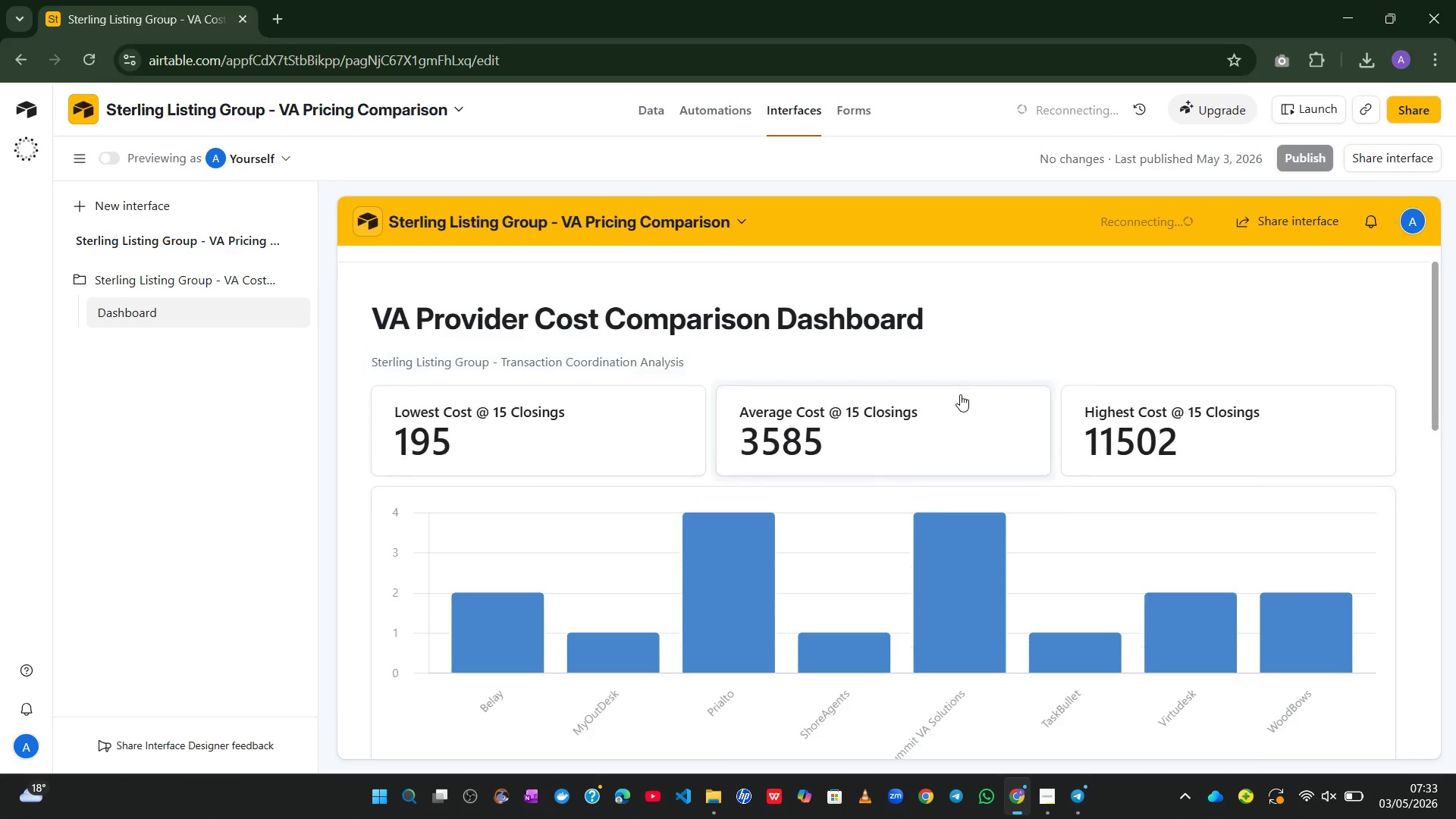 
hold_key(key=ShiftLeft, duration=0.67)
 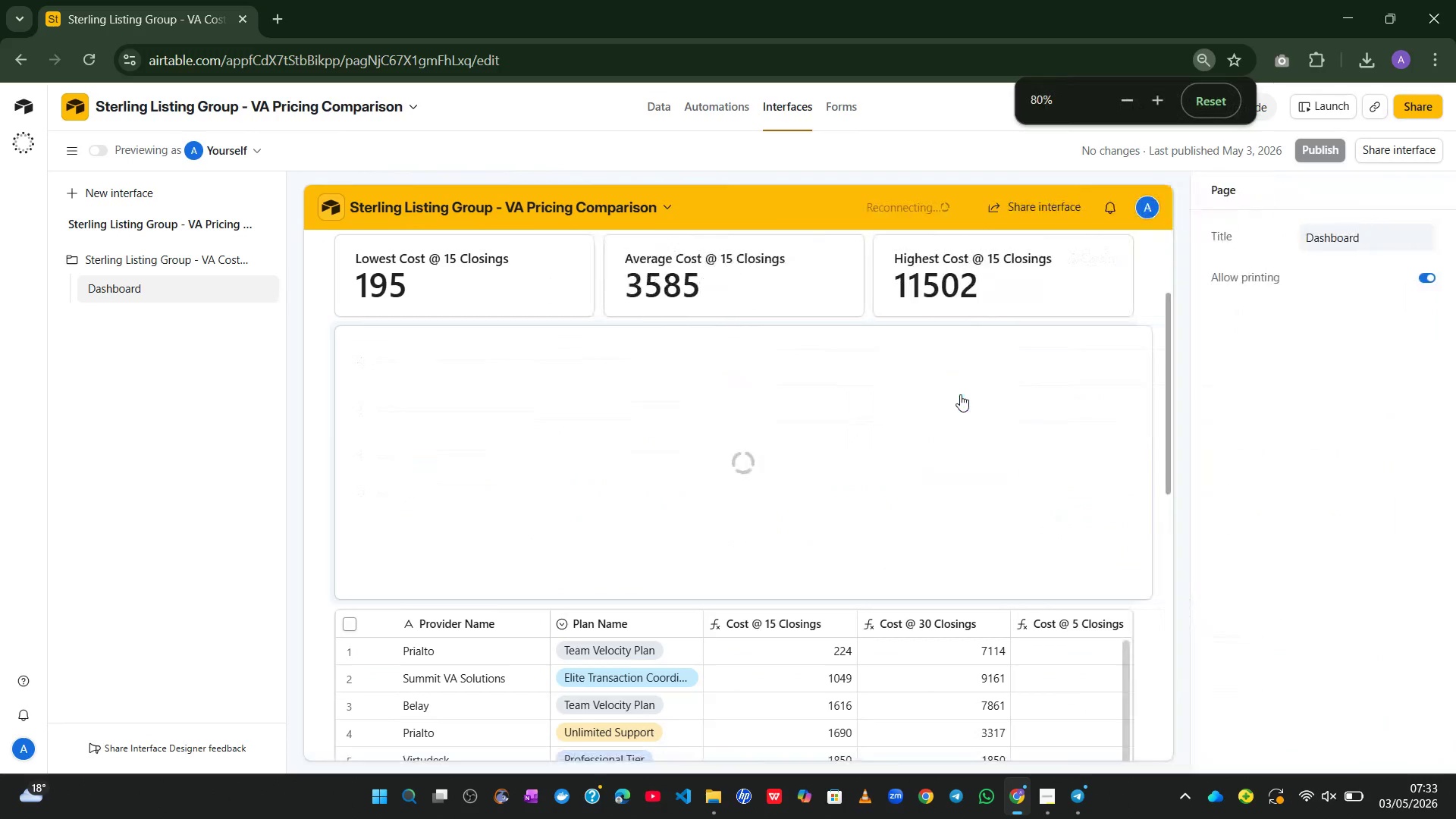 
key(Control+NumpadSubtract)
 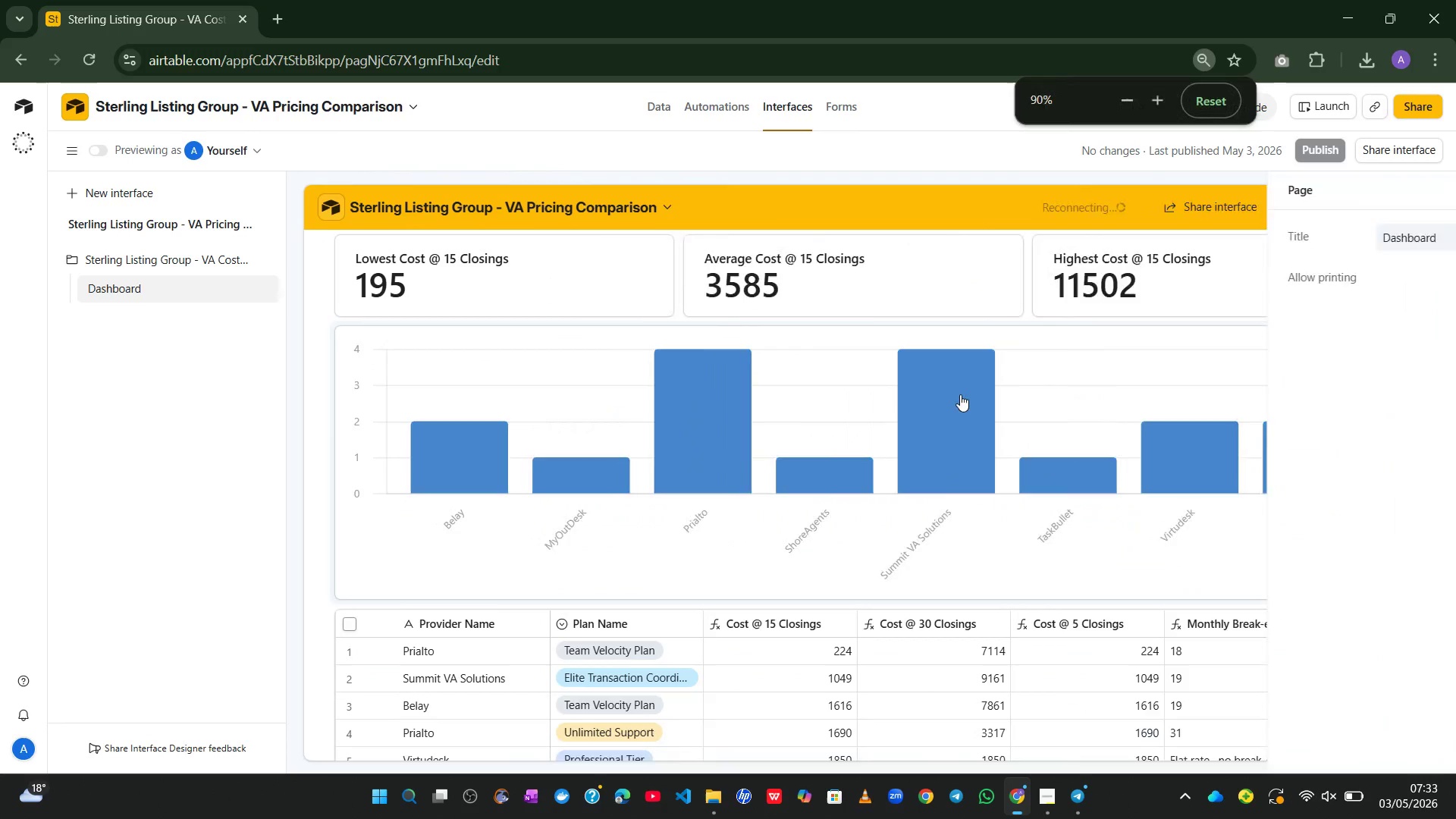 
key(Control+NumpadSubtract)
 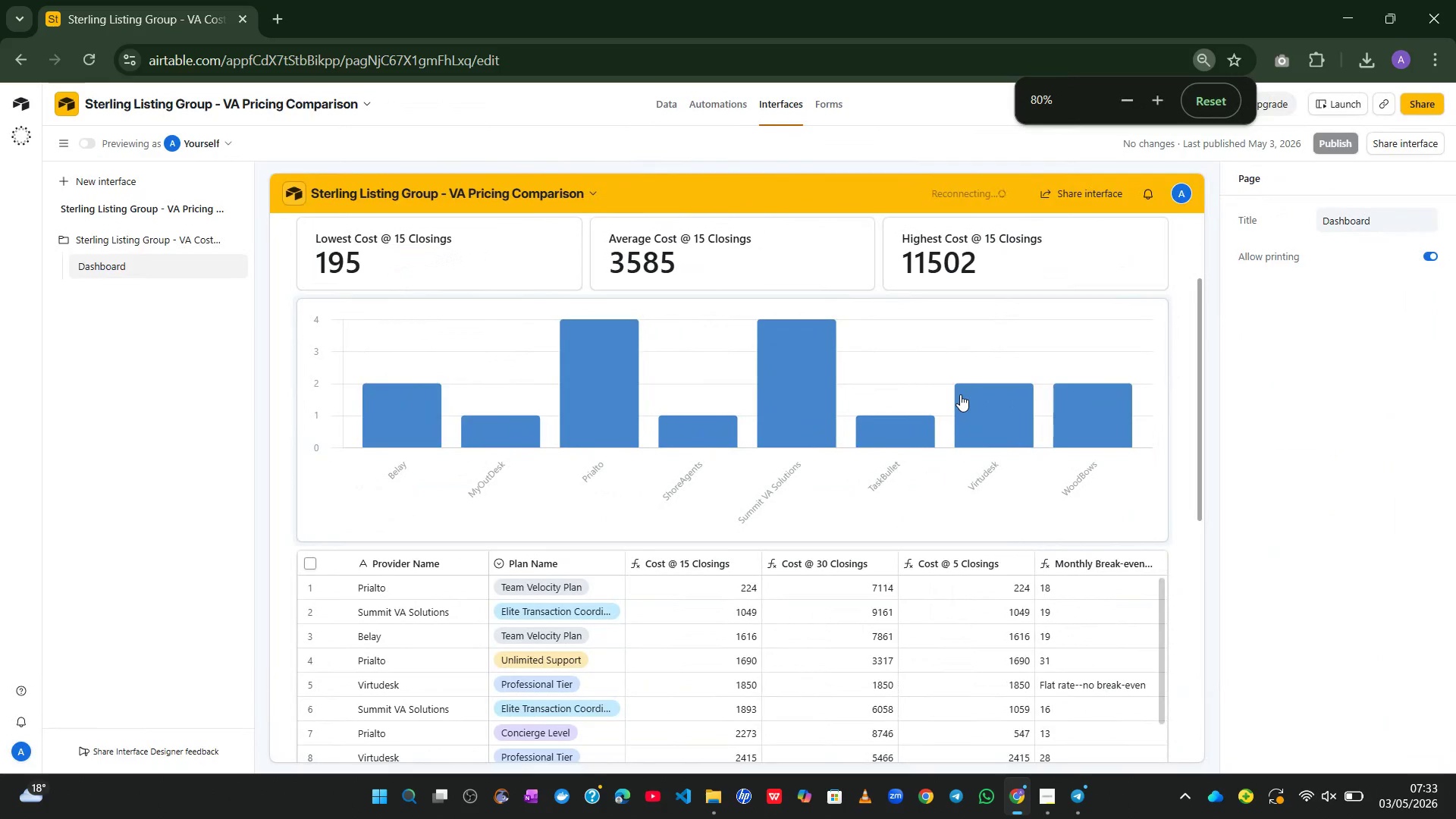 
key(Control+NumpadSubtract)
 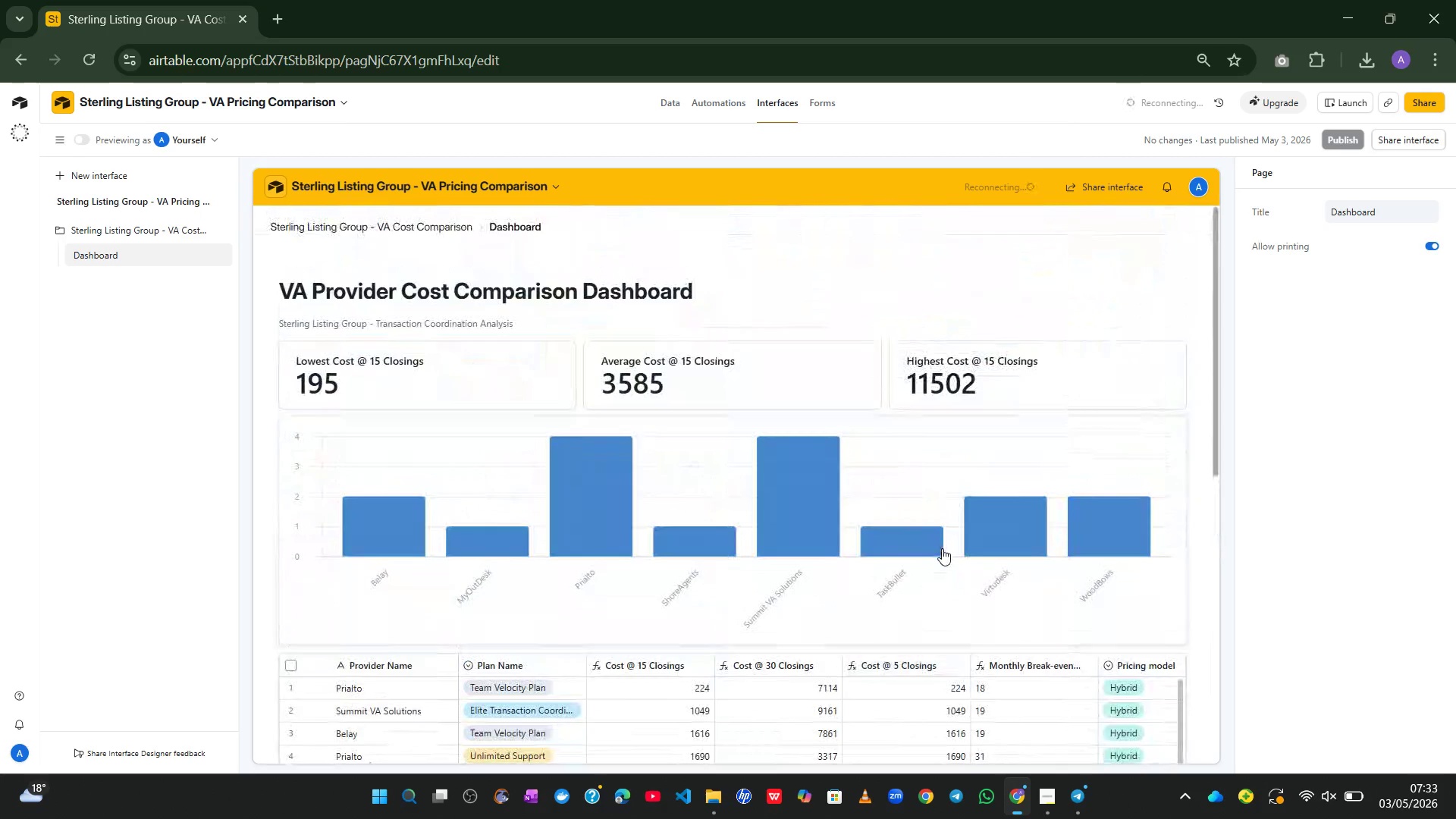 
wait(7.92)
 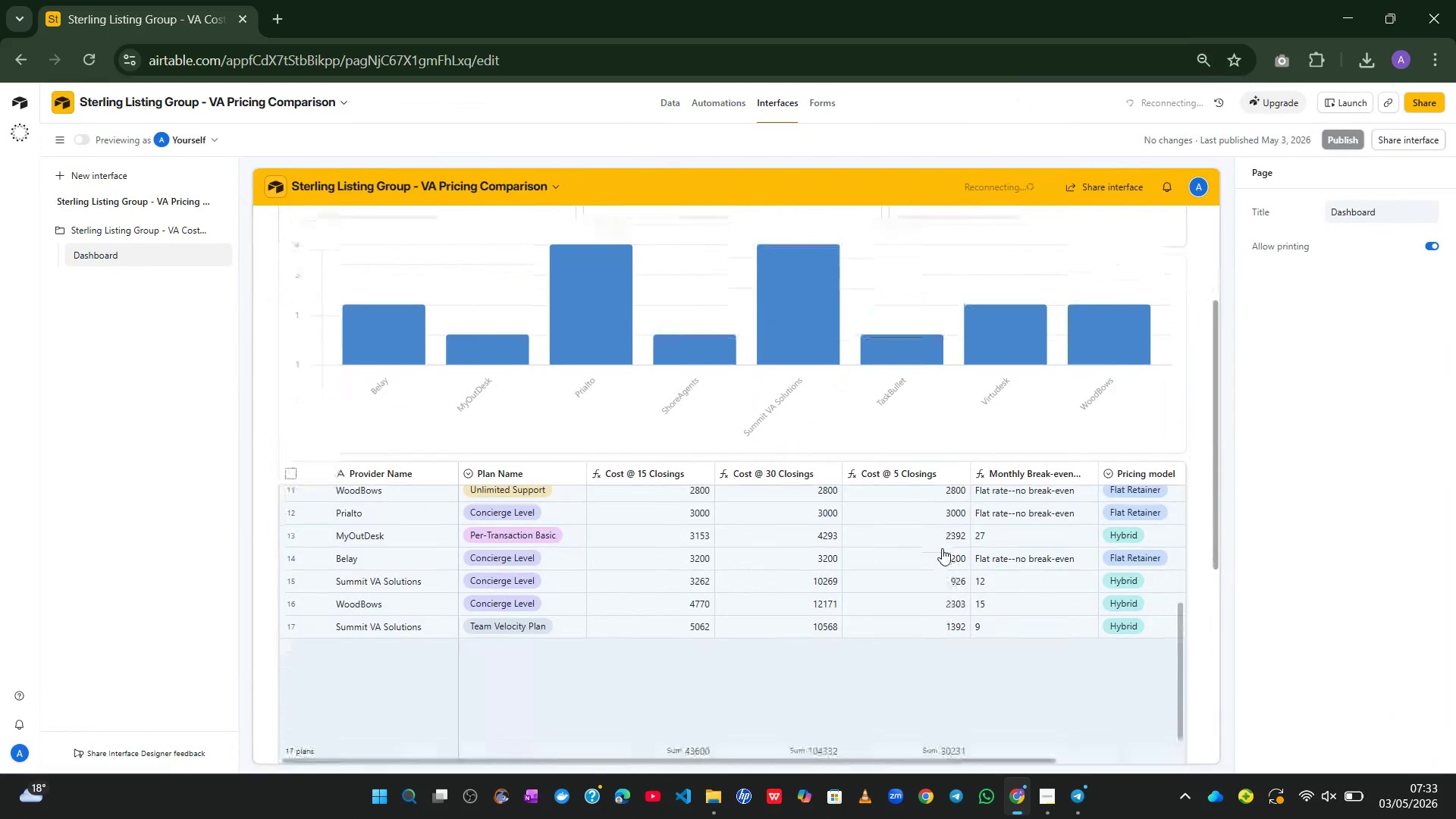 
key(PrintScreen)
 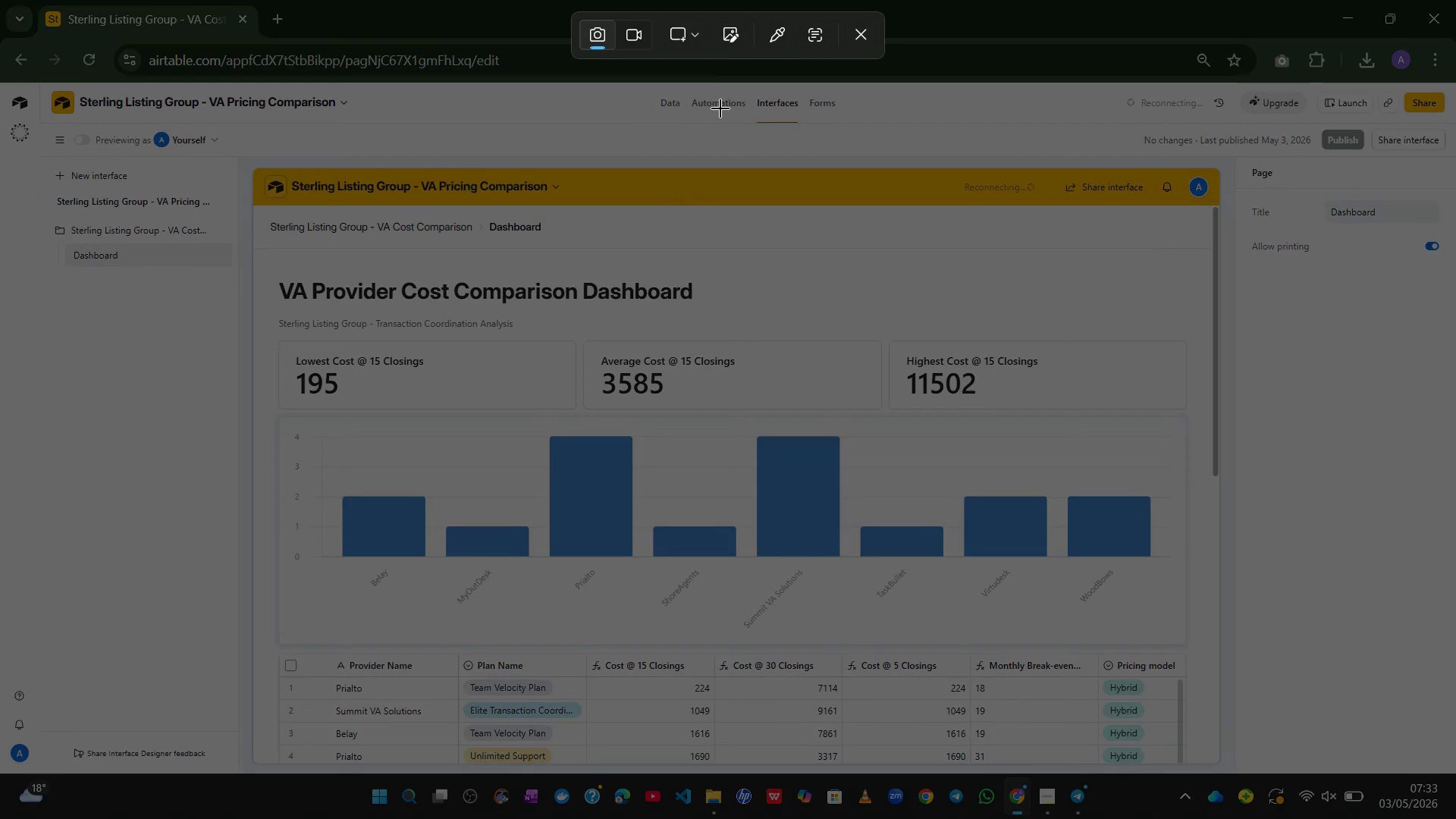 
left_click([696, 35])
 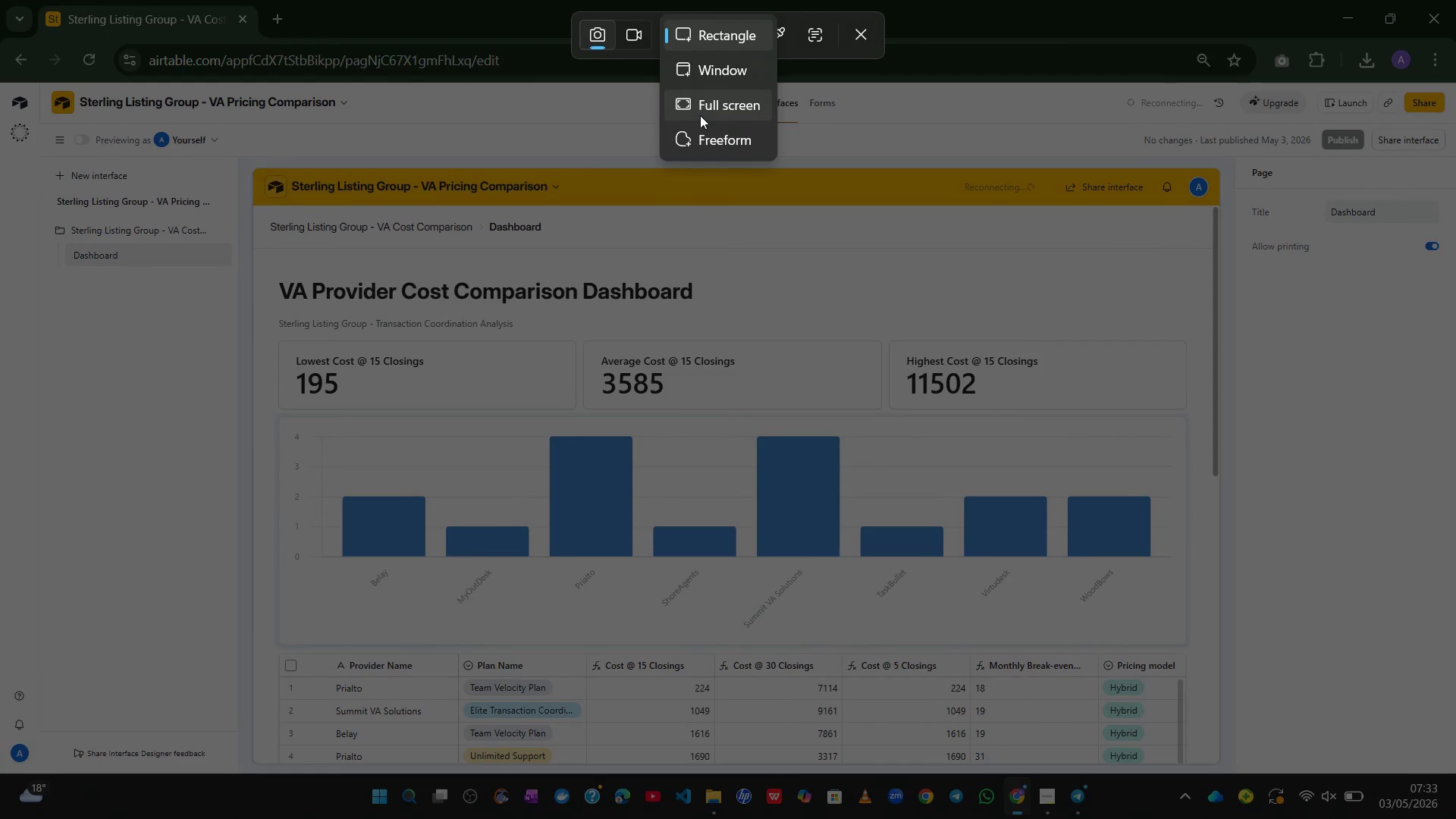 